 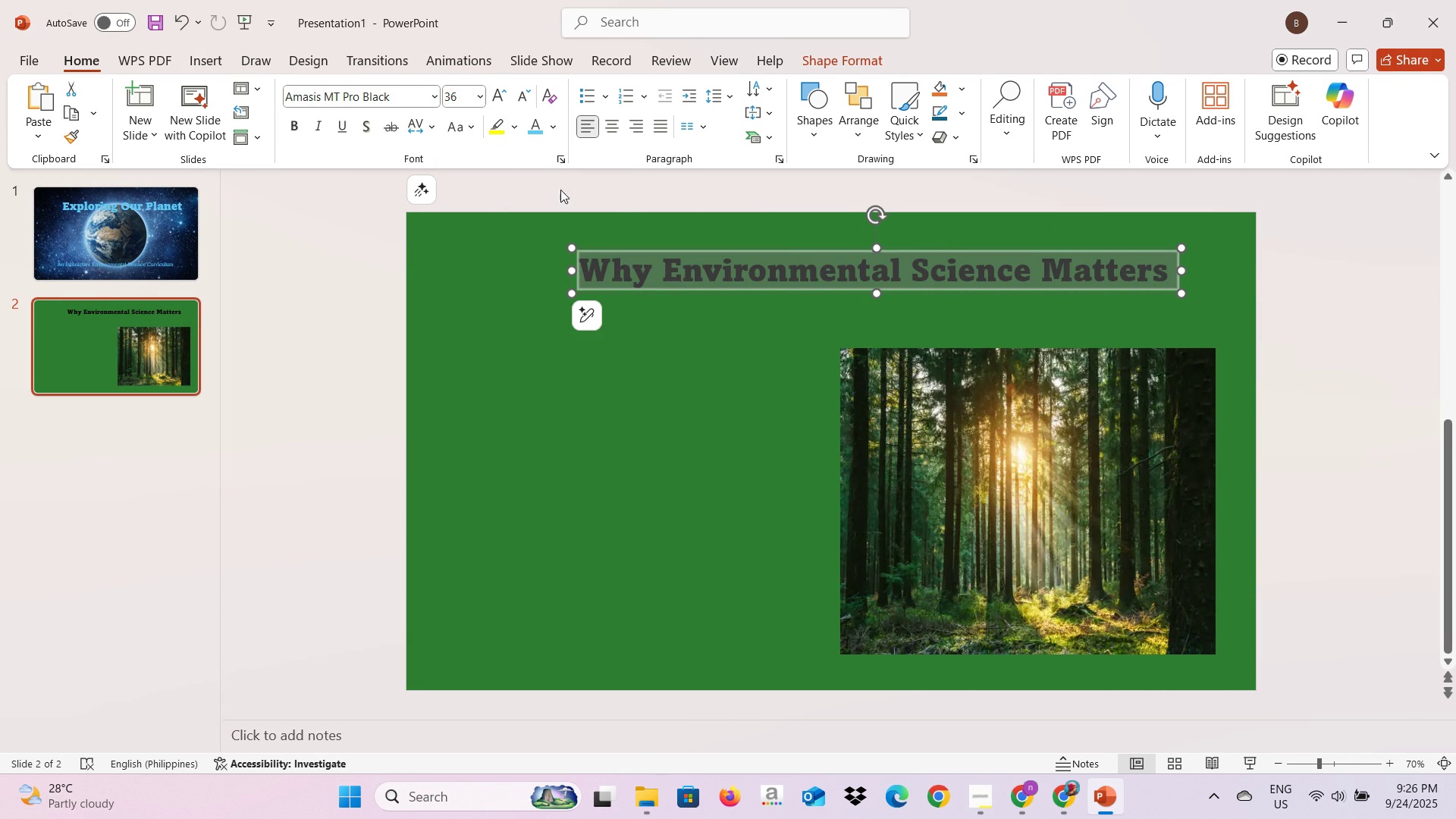 
left_click([549, 129])
 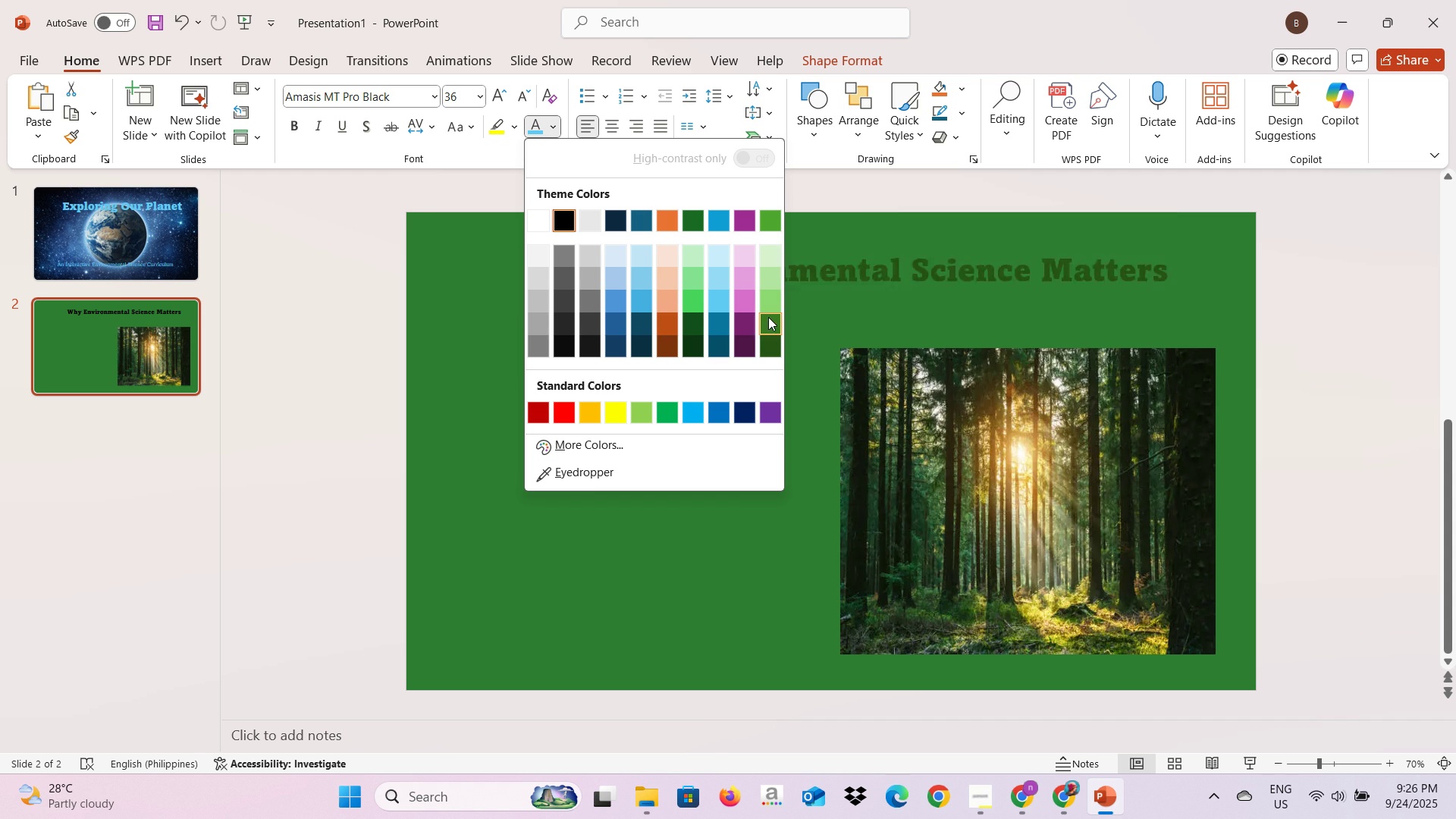 
mouse_move([768, 290])
 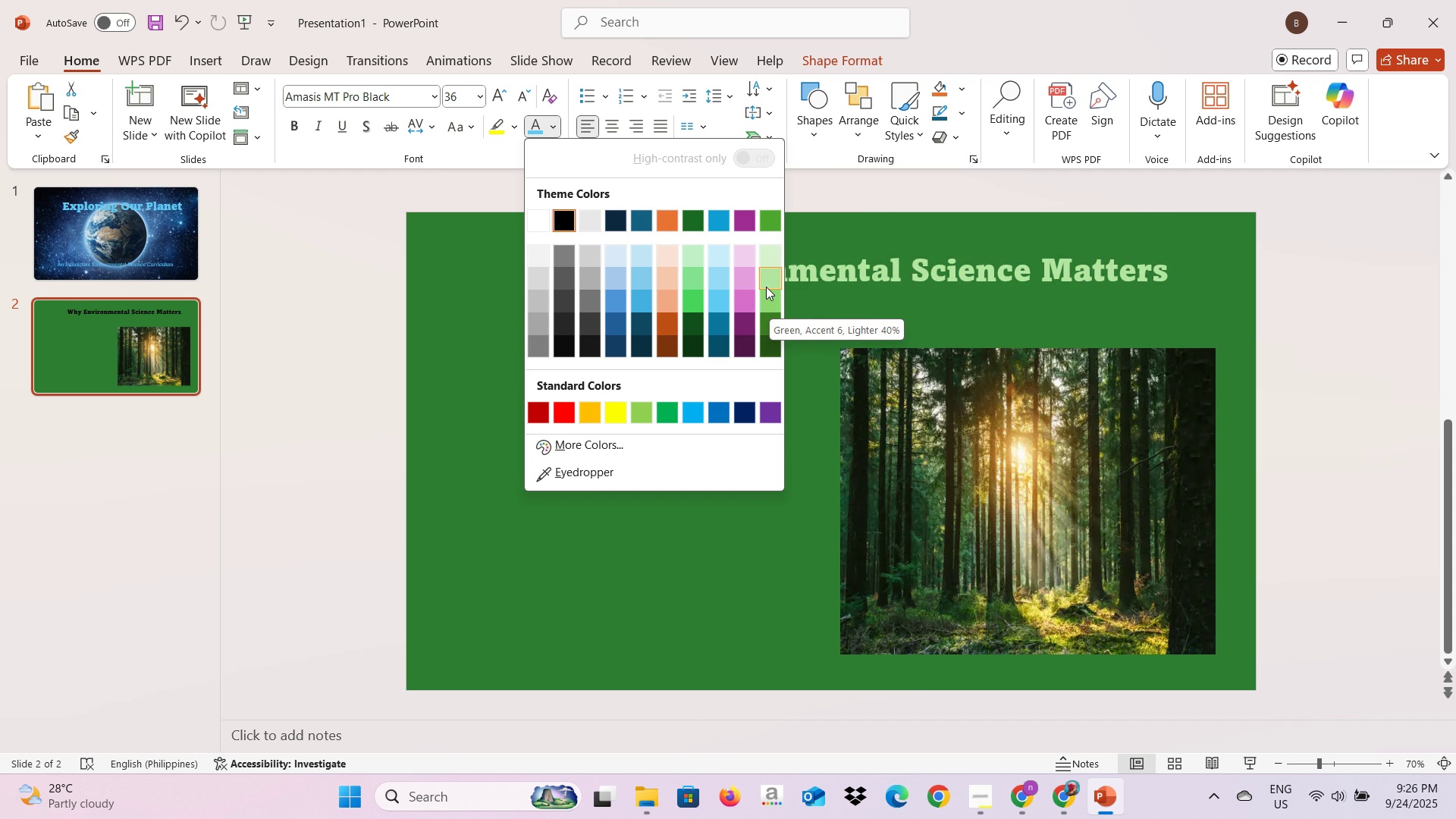 
left_click([766, 287])
 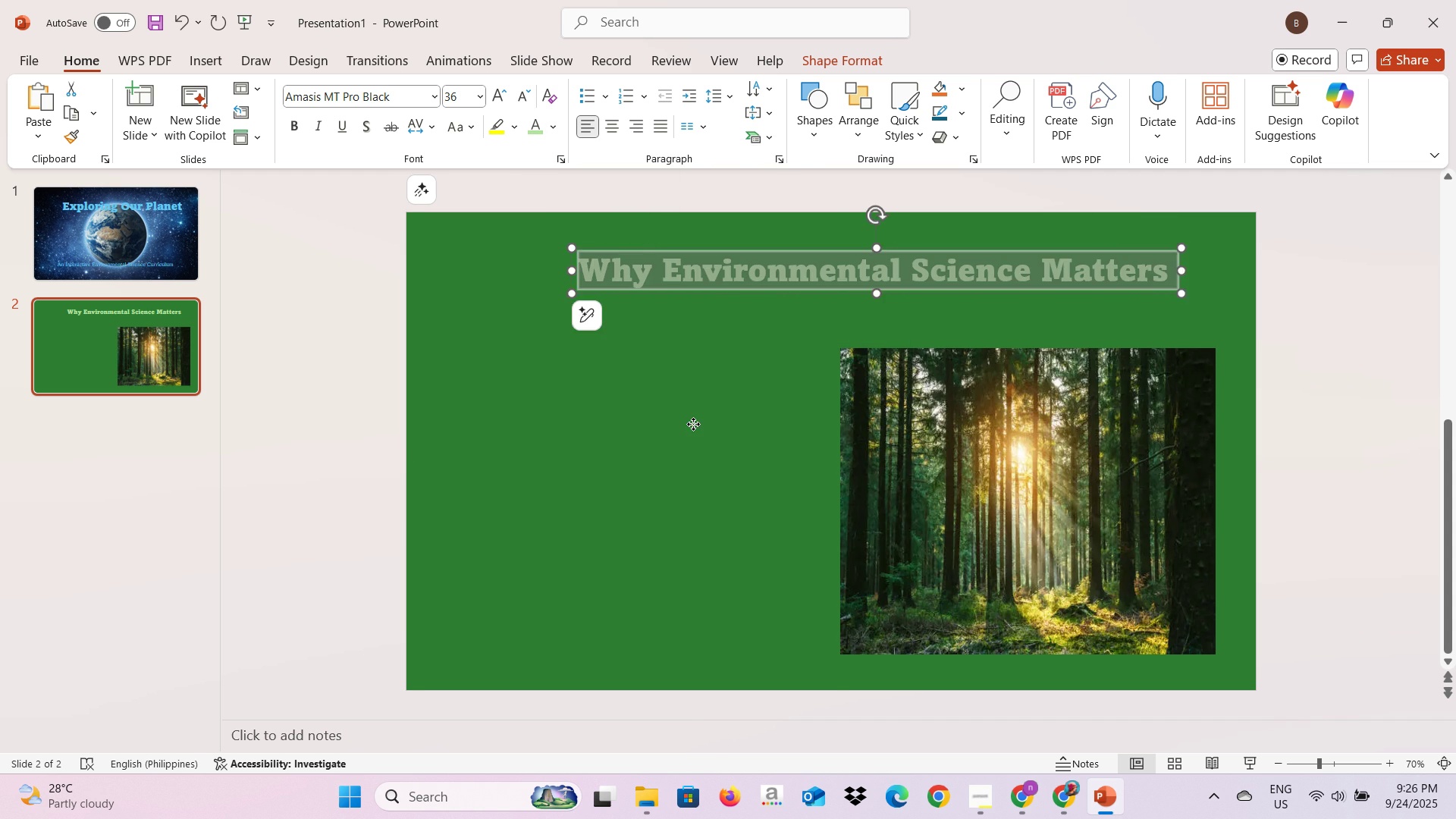 
left_click([693, 424])
 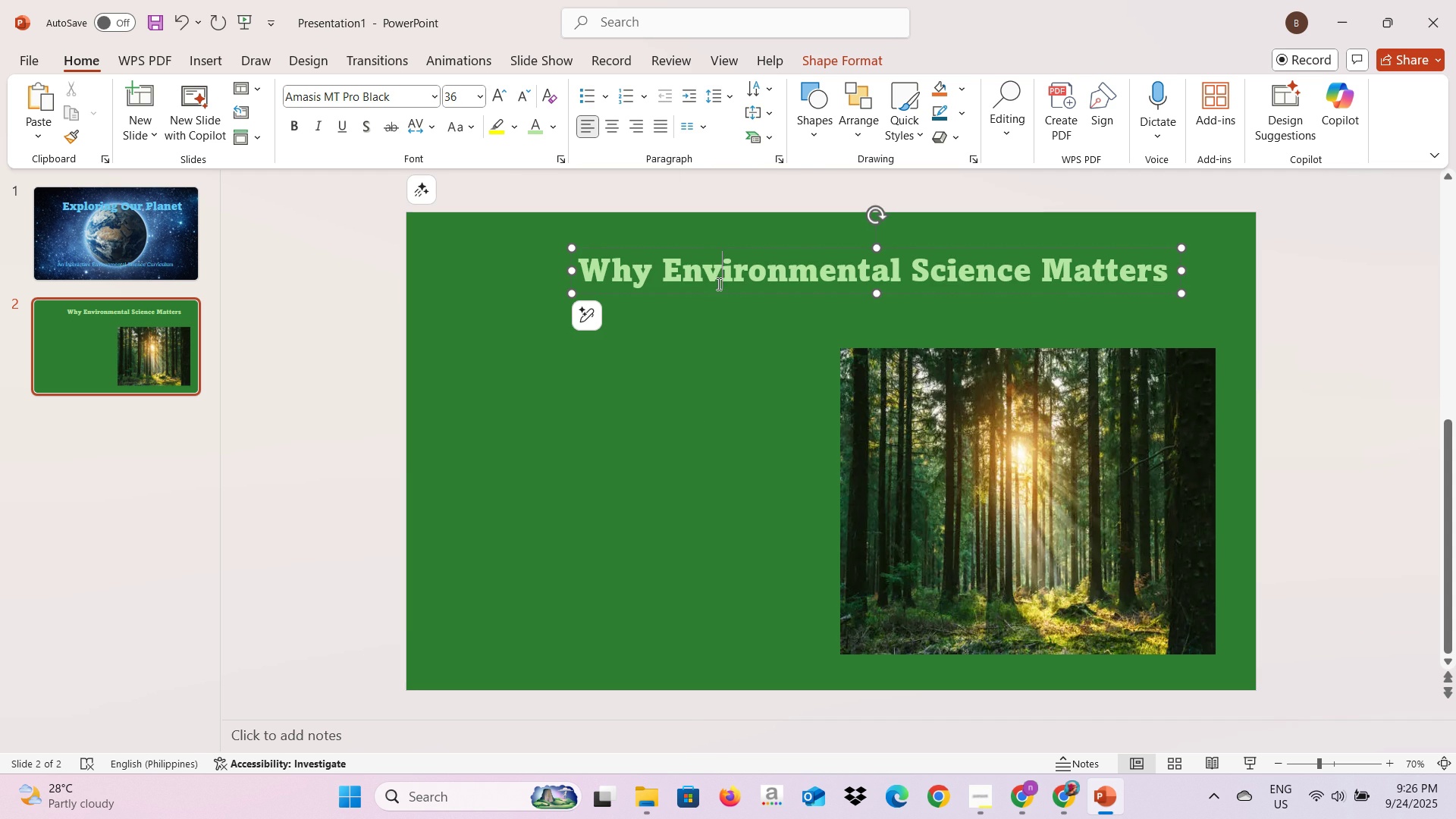 
left_click([717, 284])